 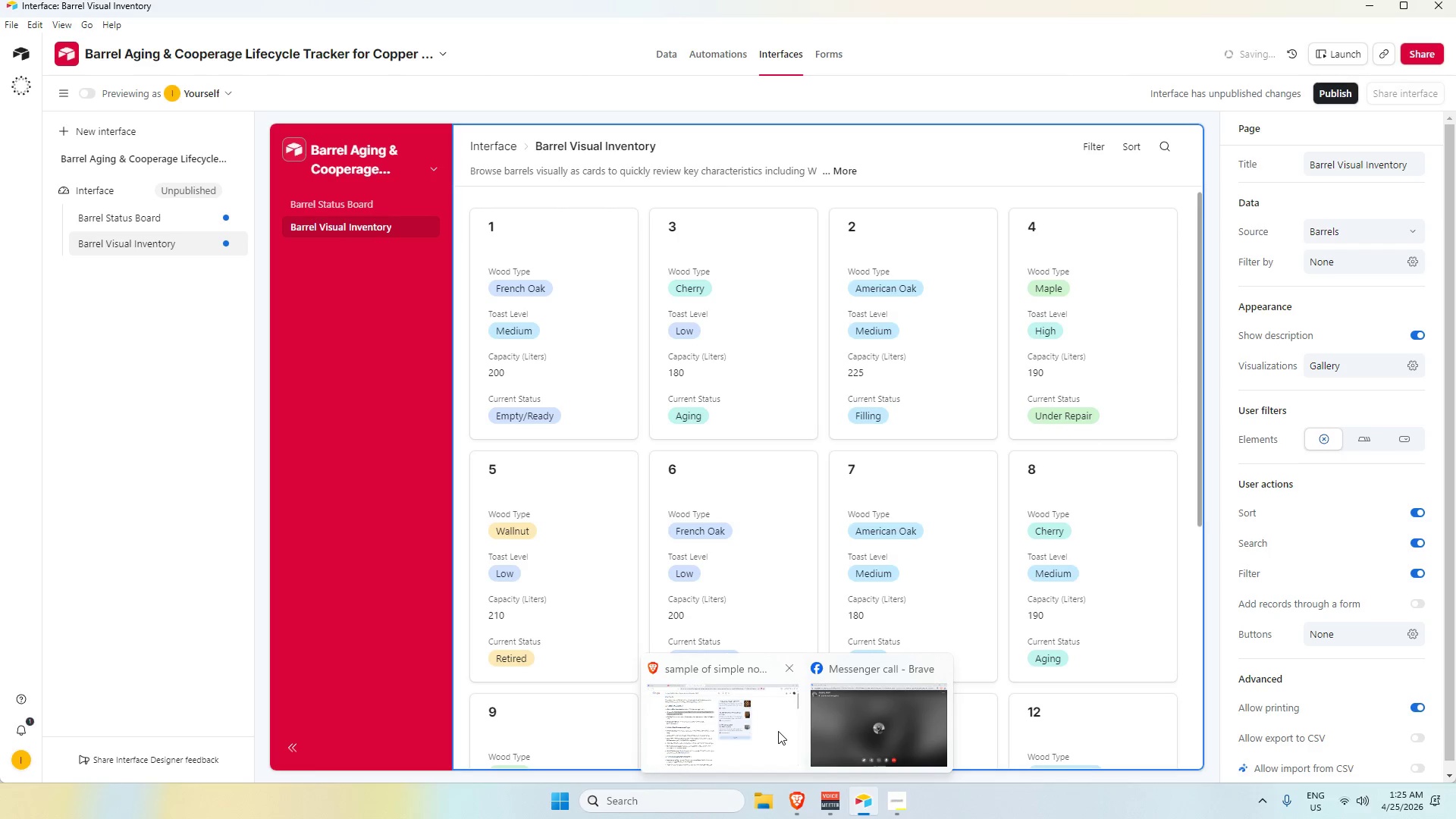 
left_click([777, 731])
 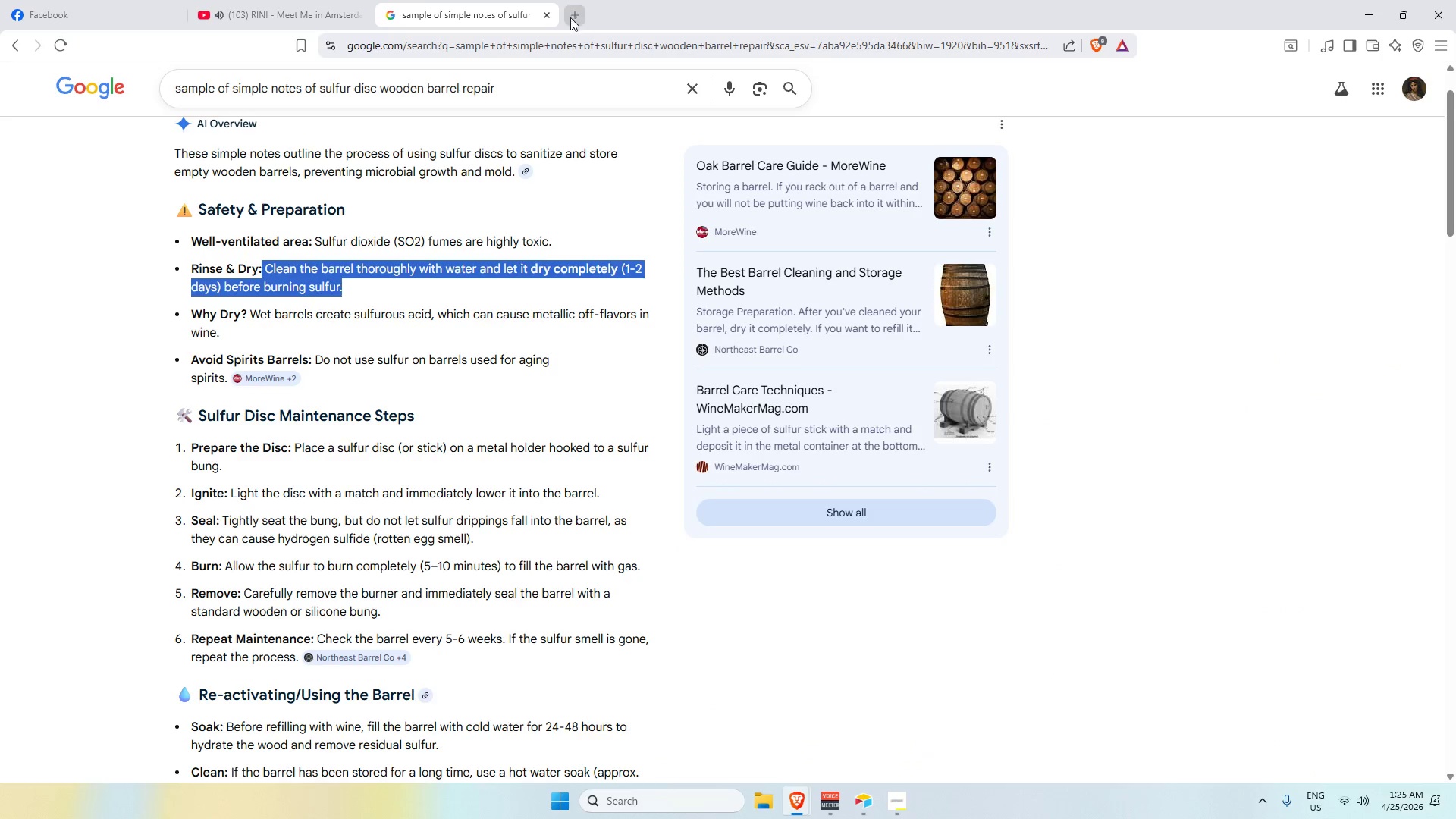 
left_click([547, 14])
 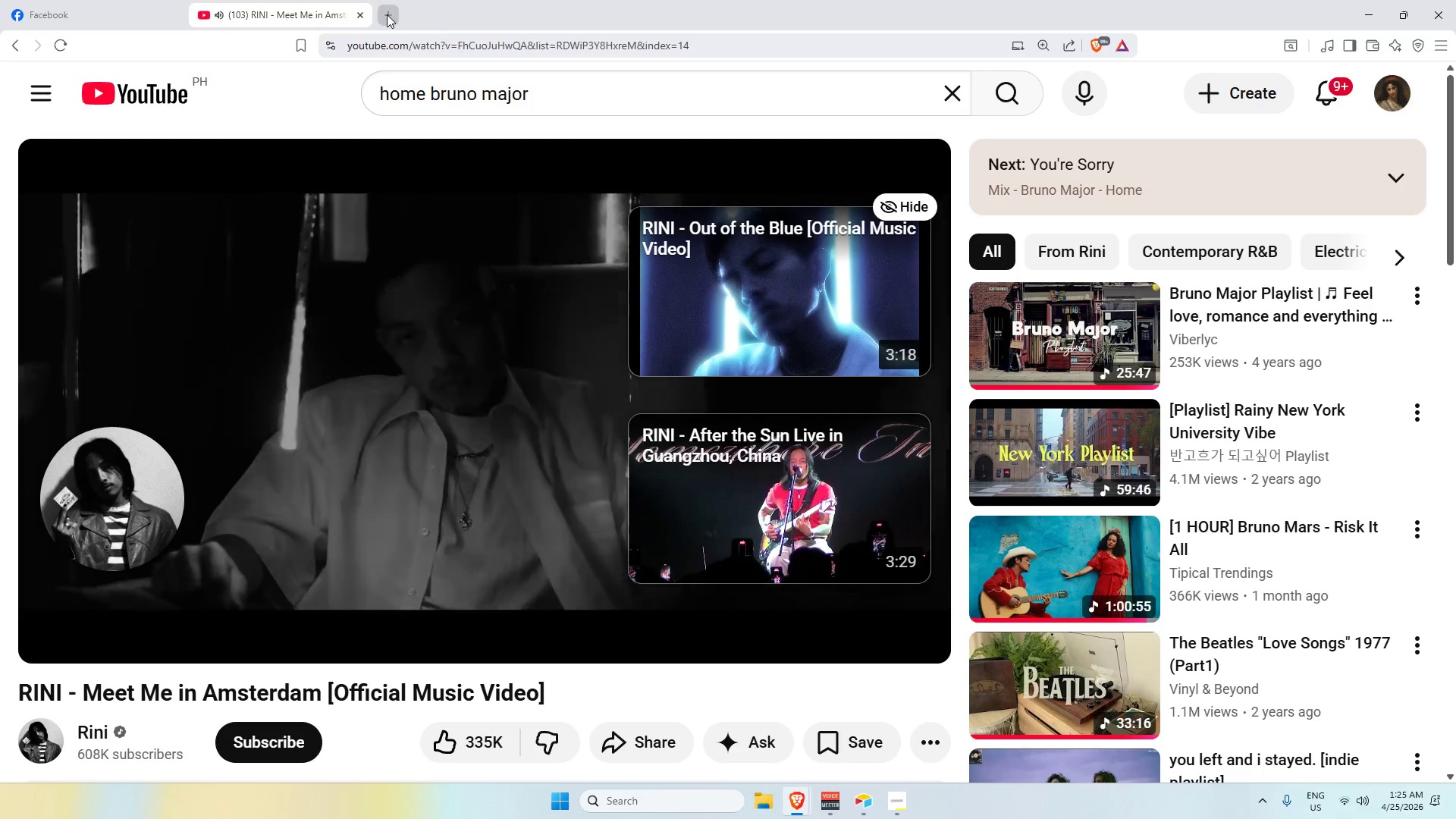 
left_click([387, 14])
 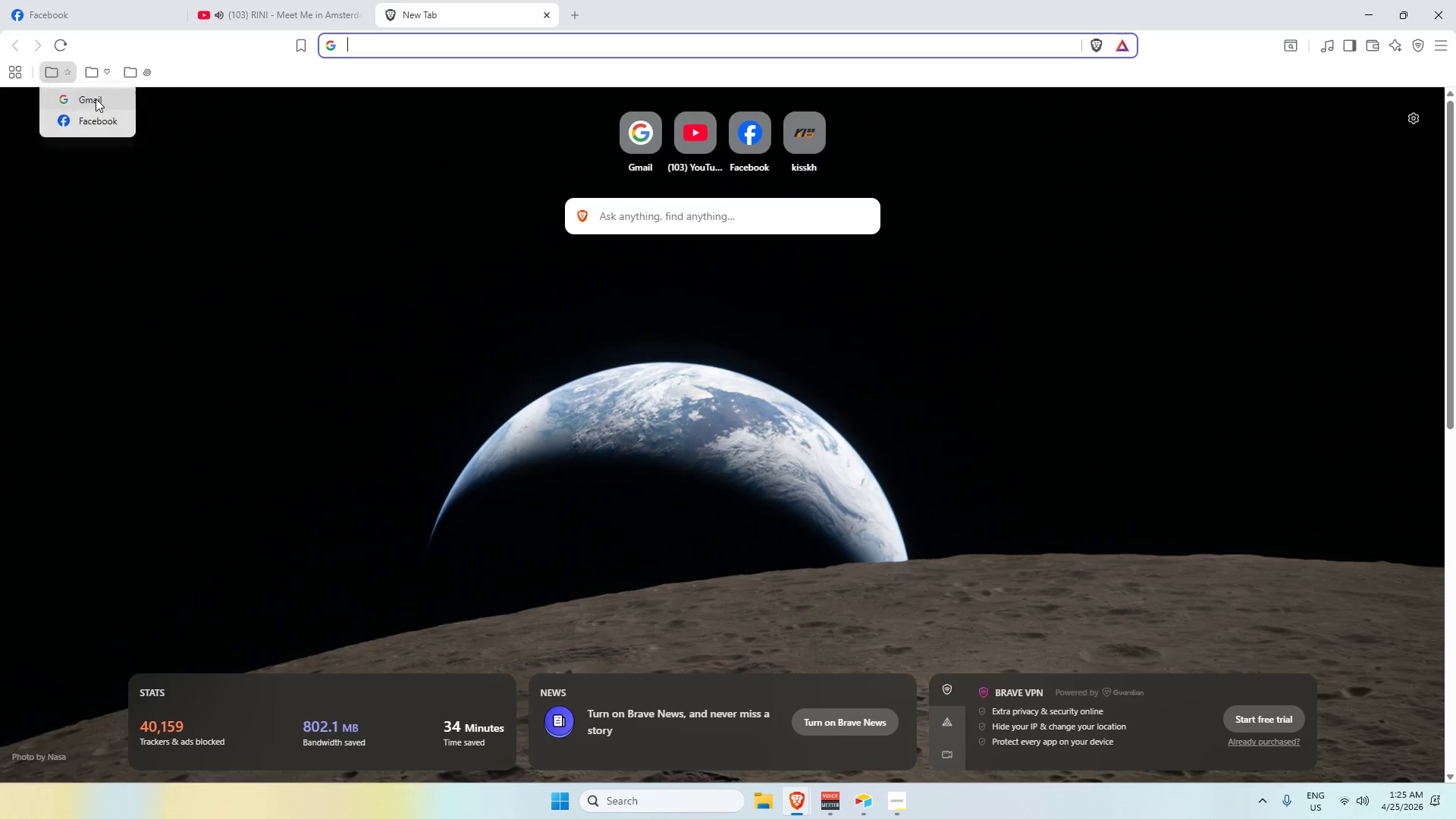 
left_click([95, 95])
 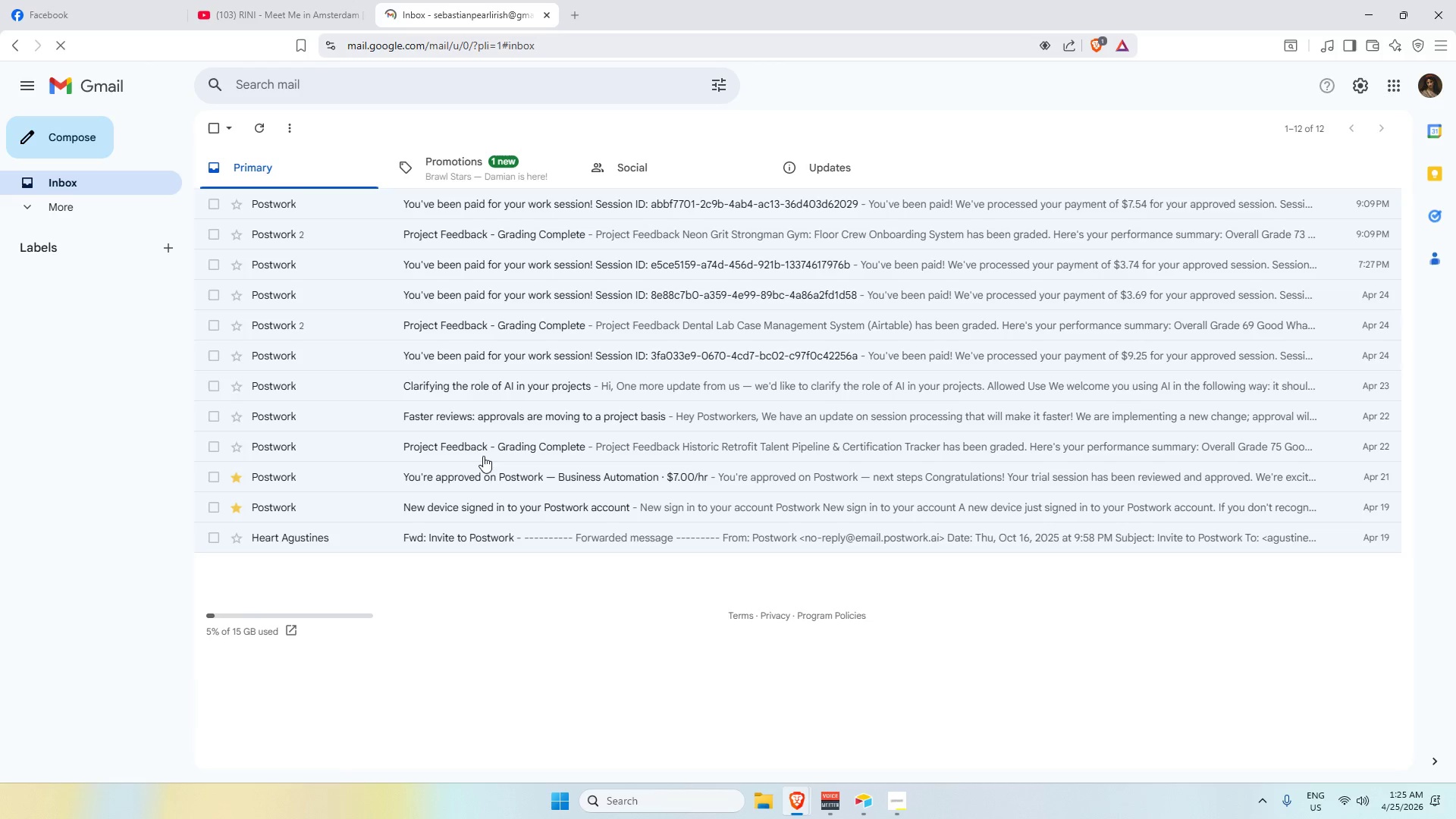 
left_click([495, 168])
 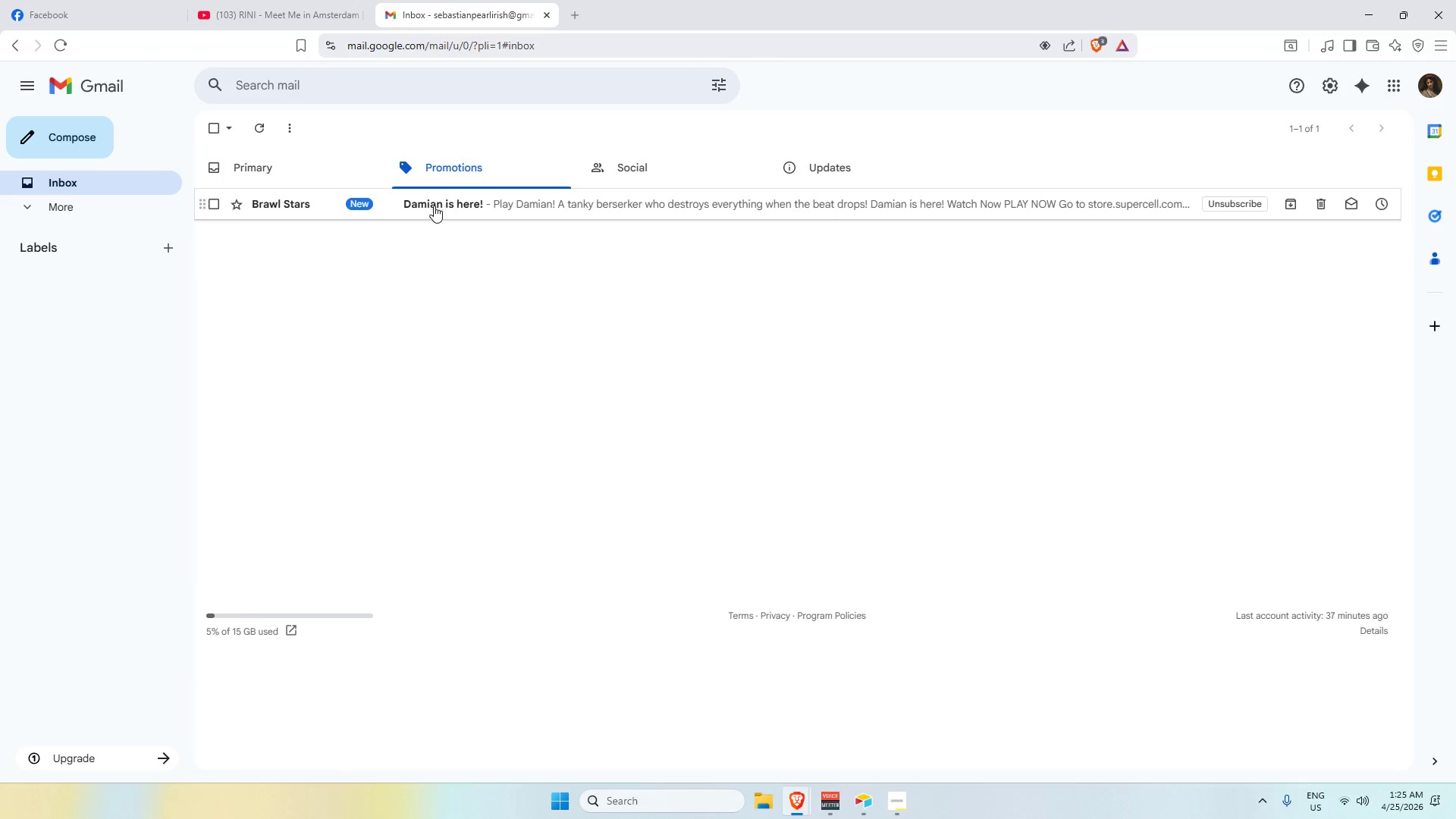 
left_click([434, 206])
 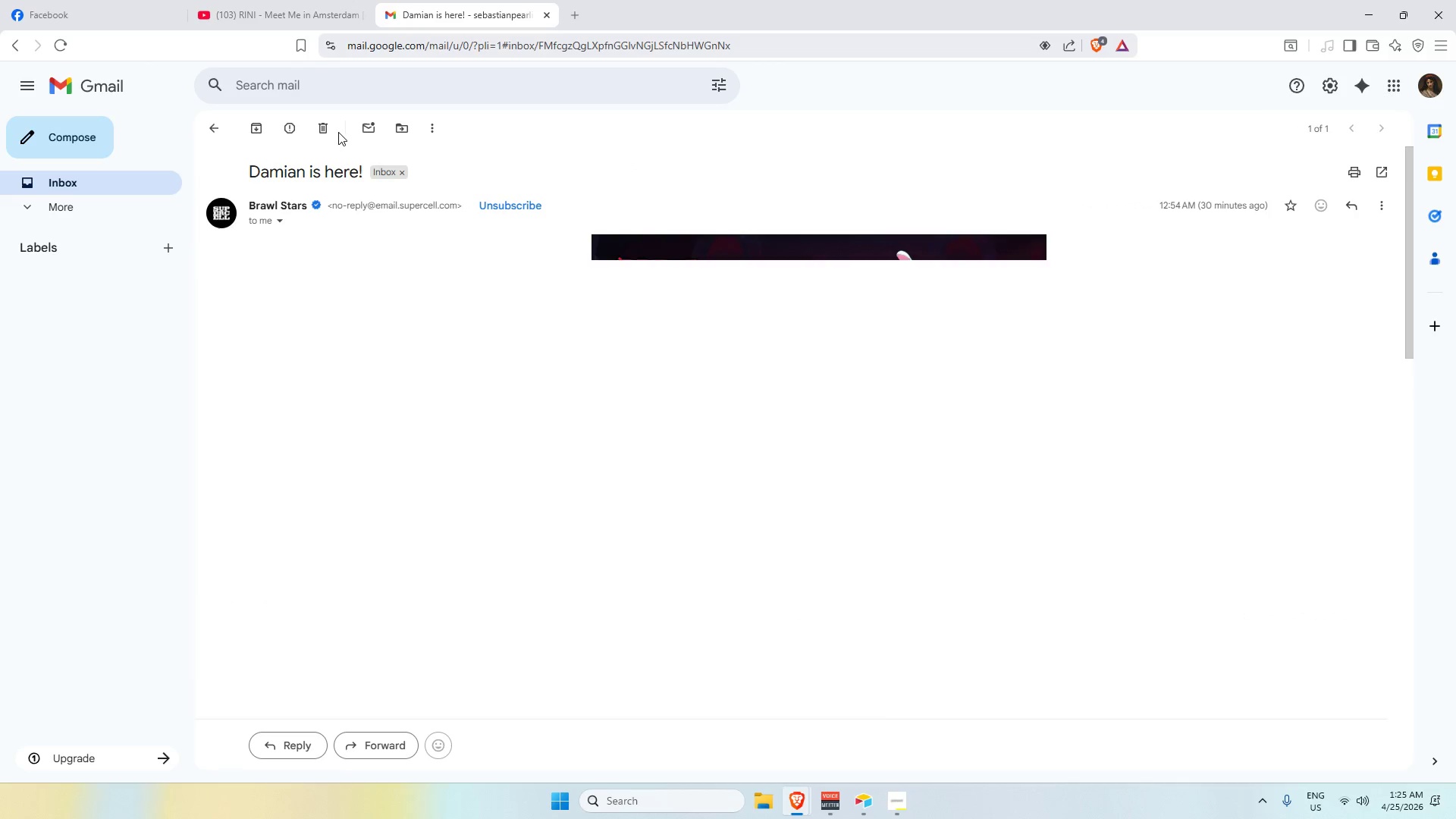 
left_click([325, 130])
 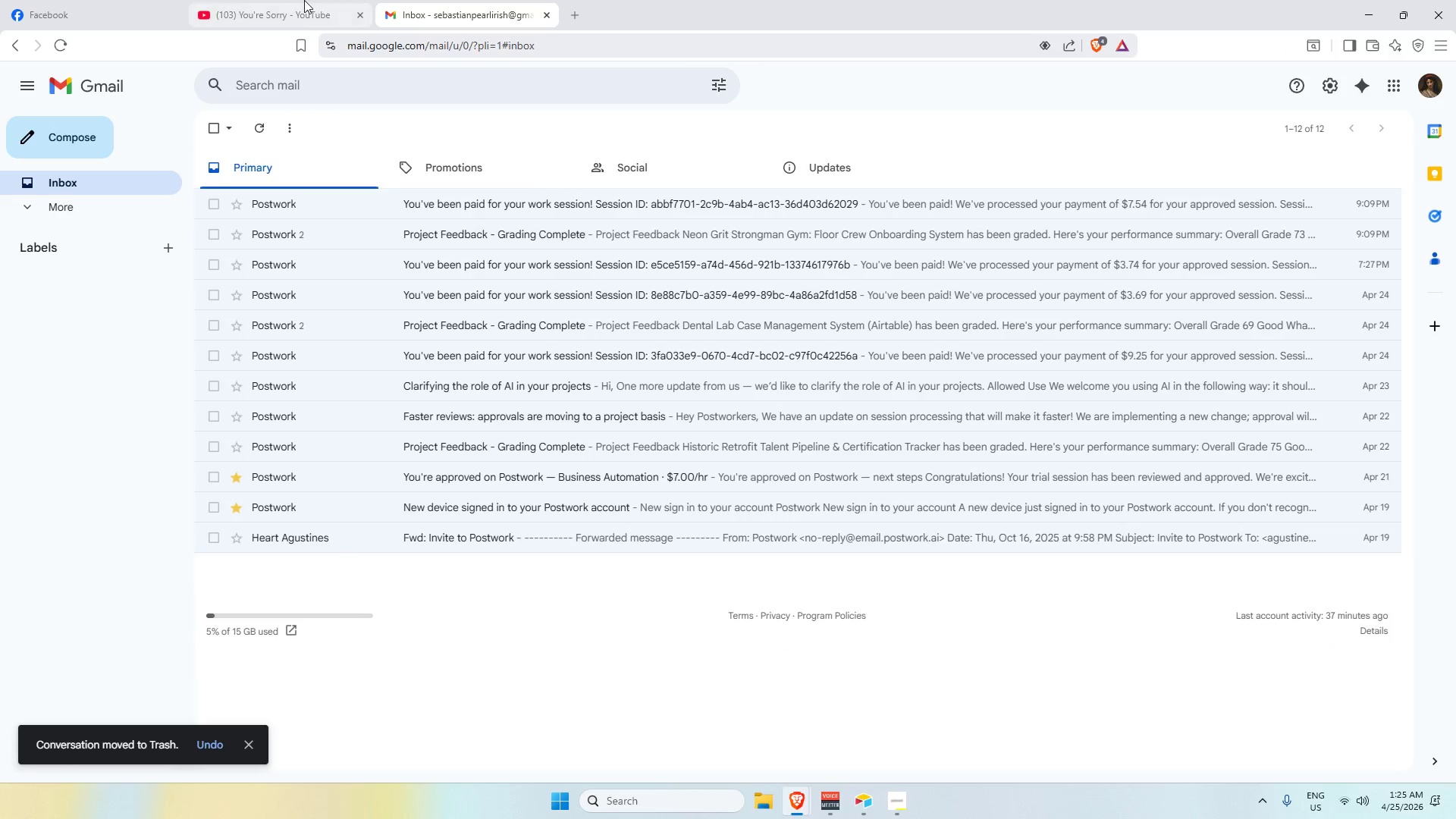 
left_click([304, 0])